 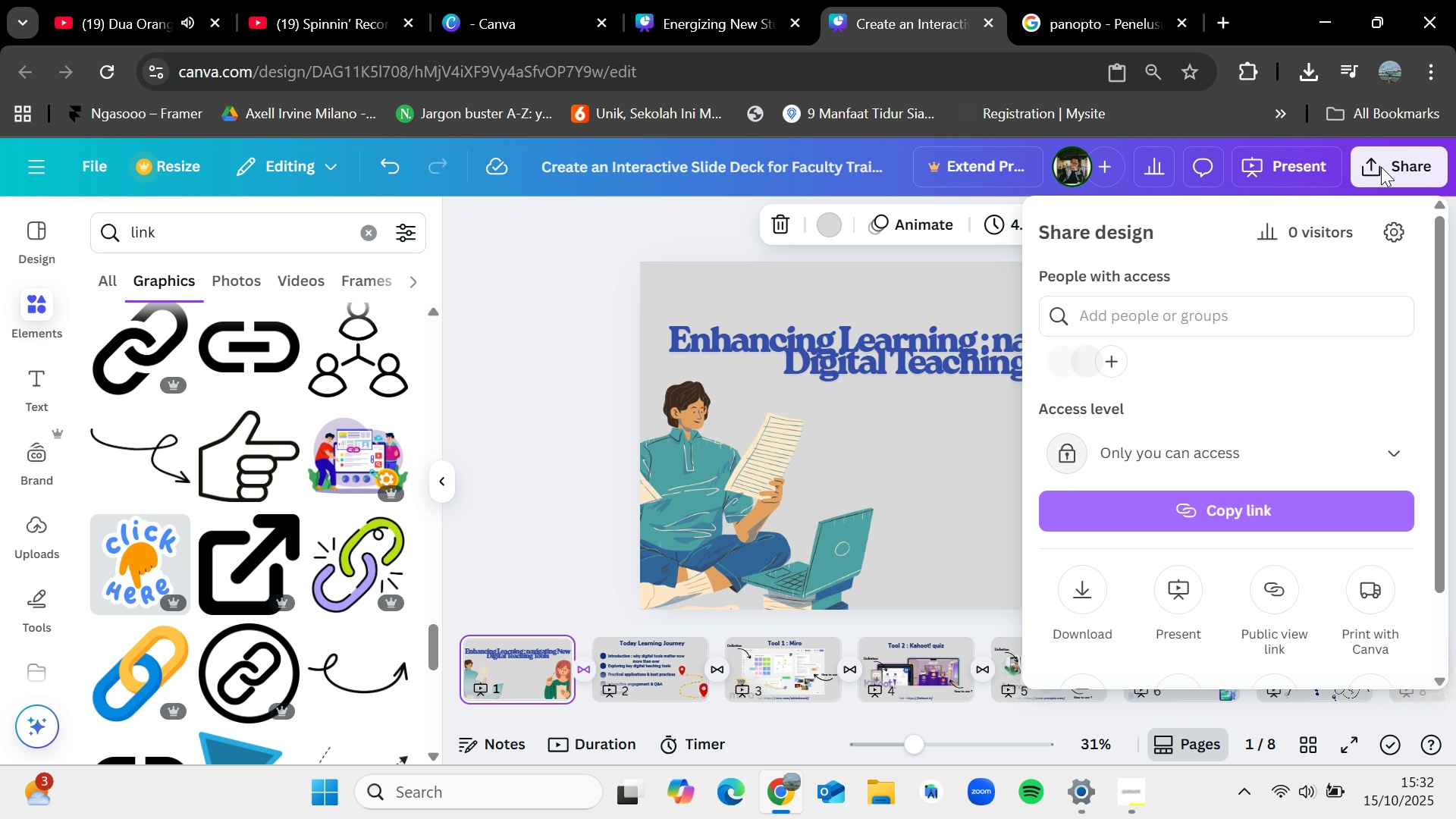 
left_click([1081, 597])
 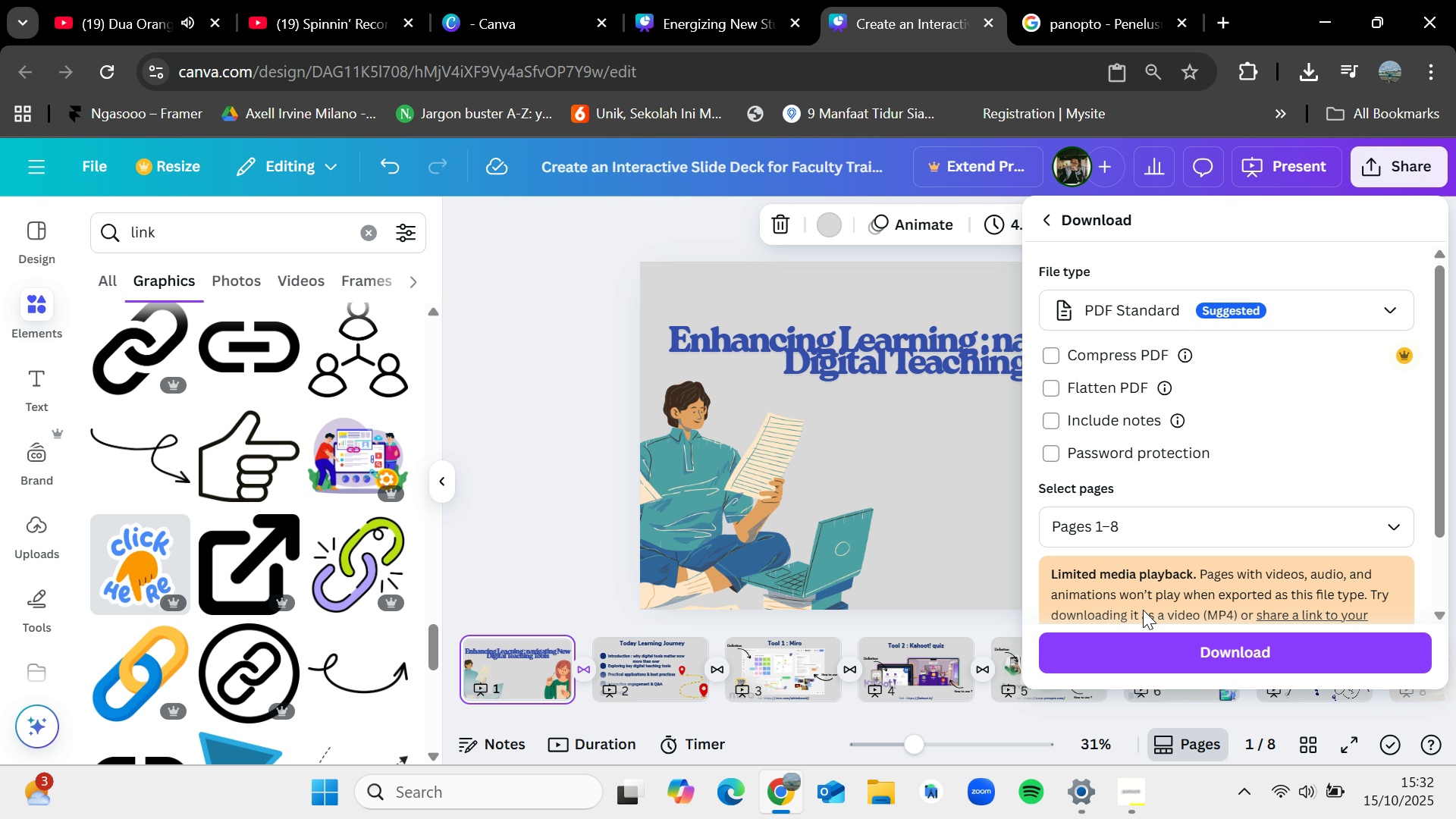 
left_click([1170, 643])
 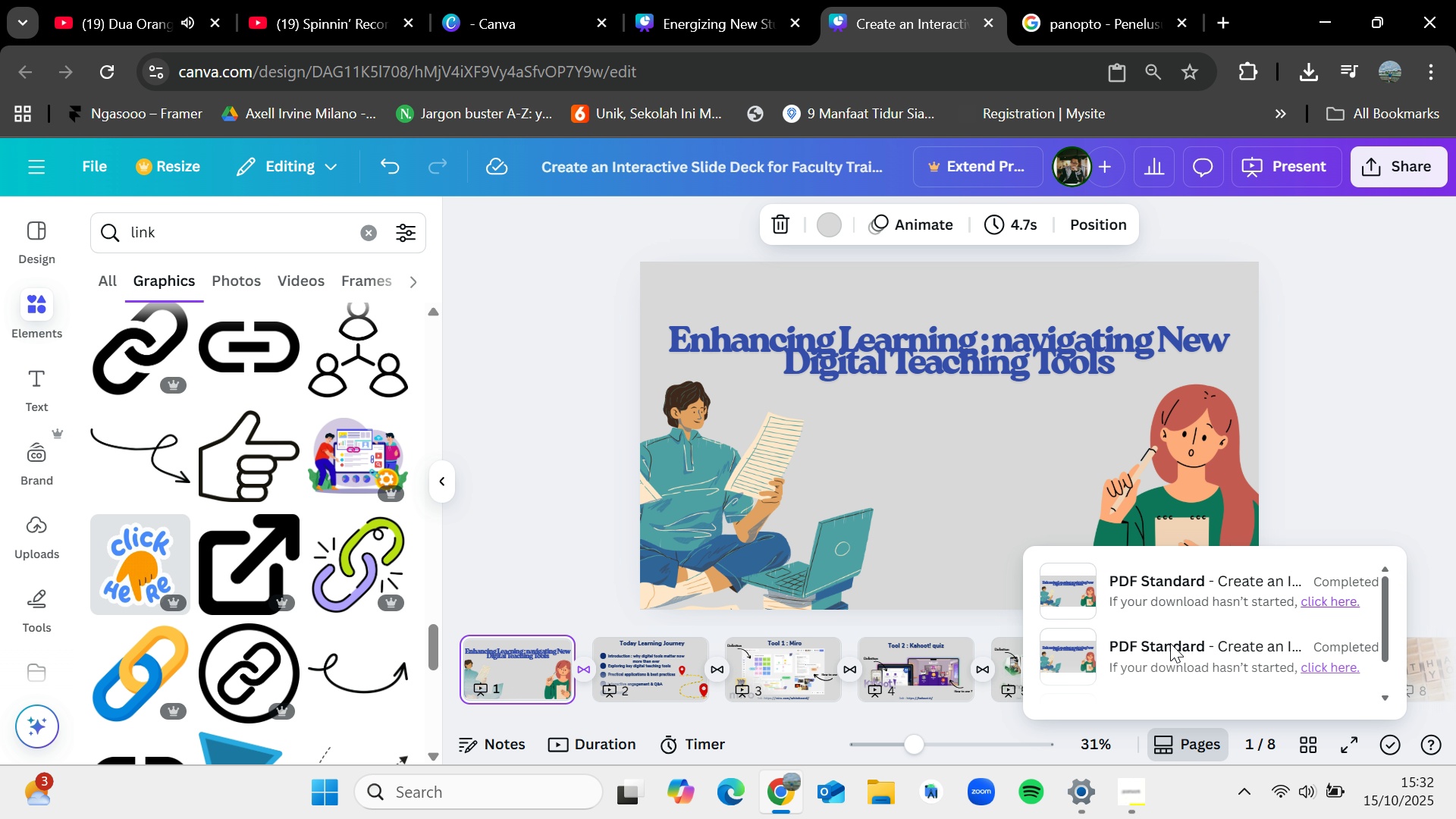 
wait(7.32)
 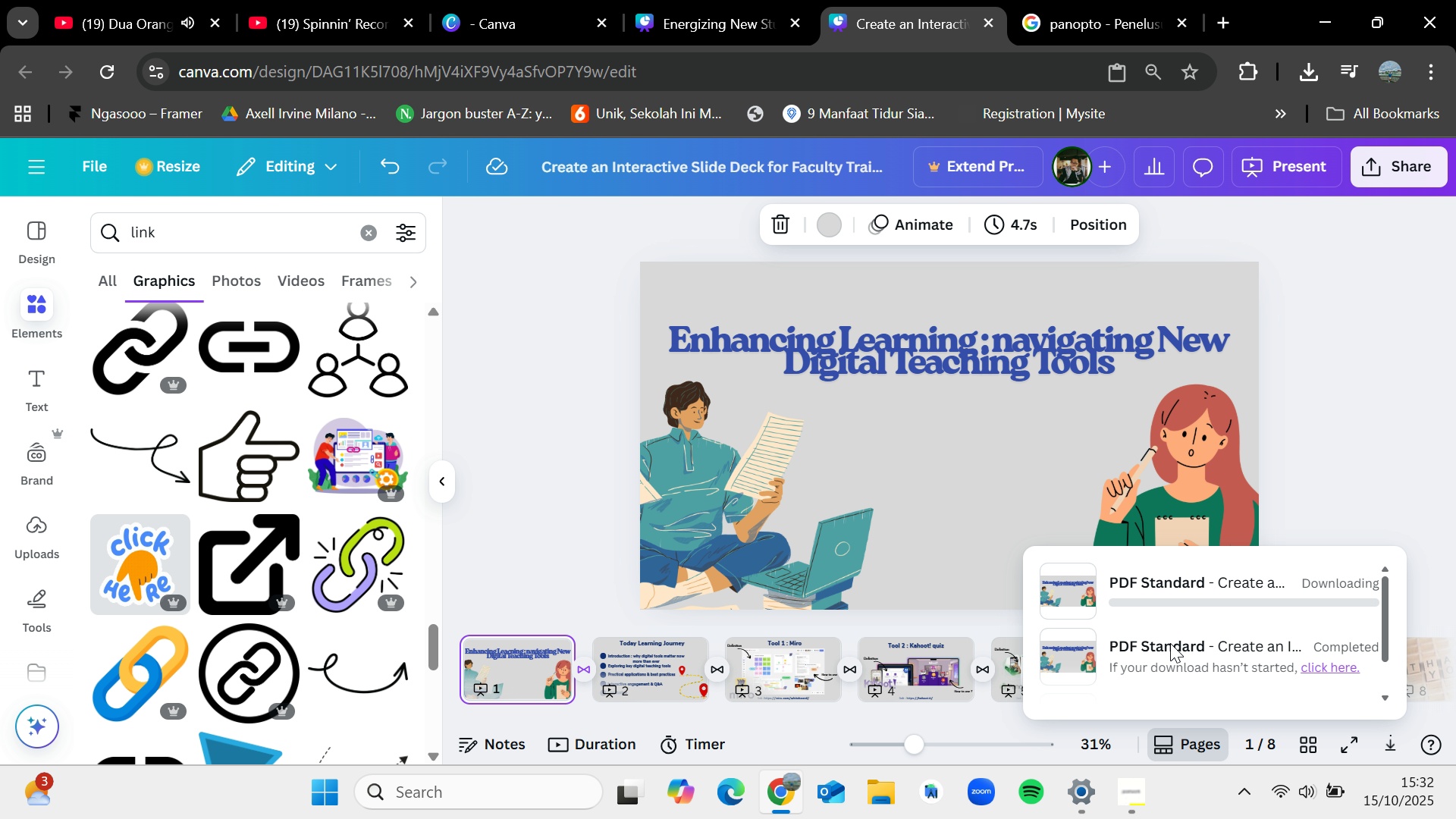 
left_click([1348, 404])
 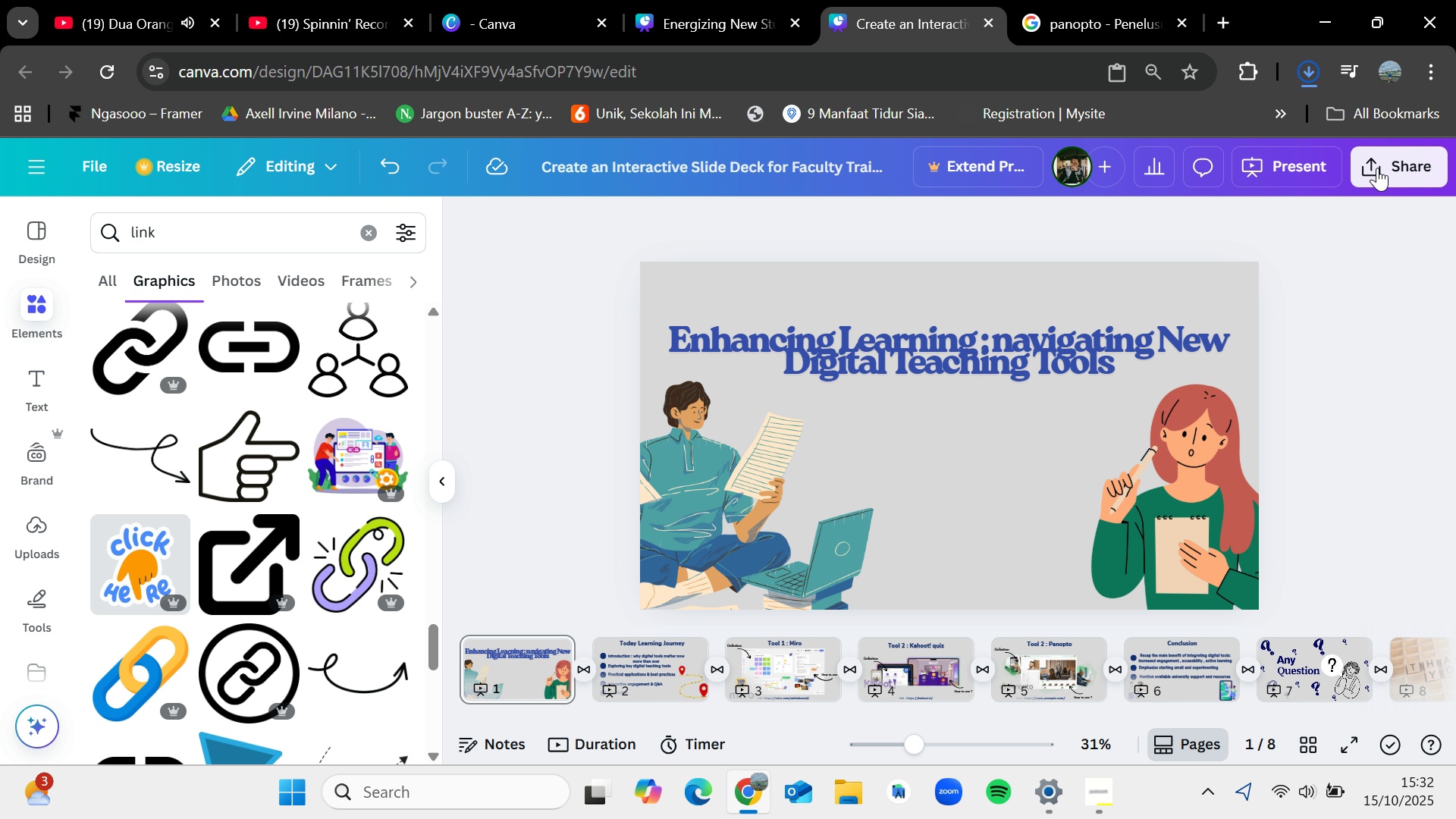 
left_click([1377, 167])
 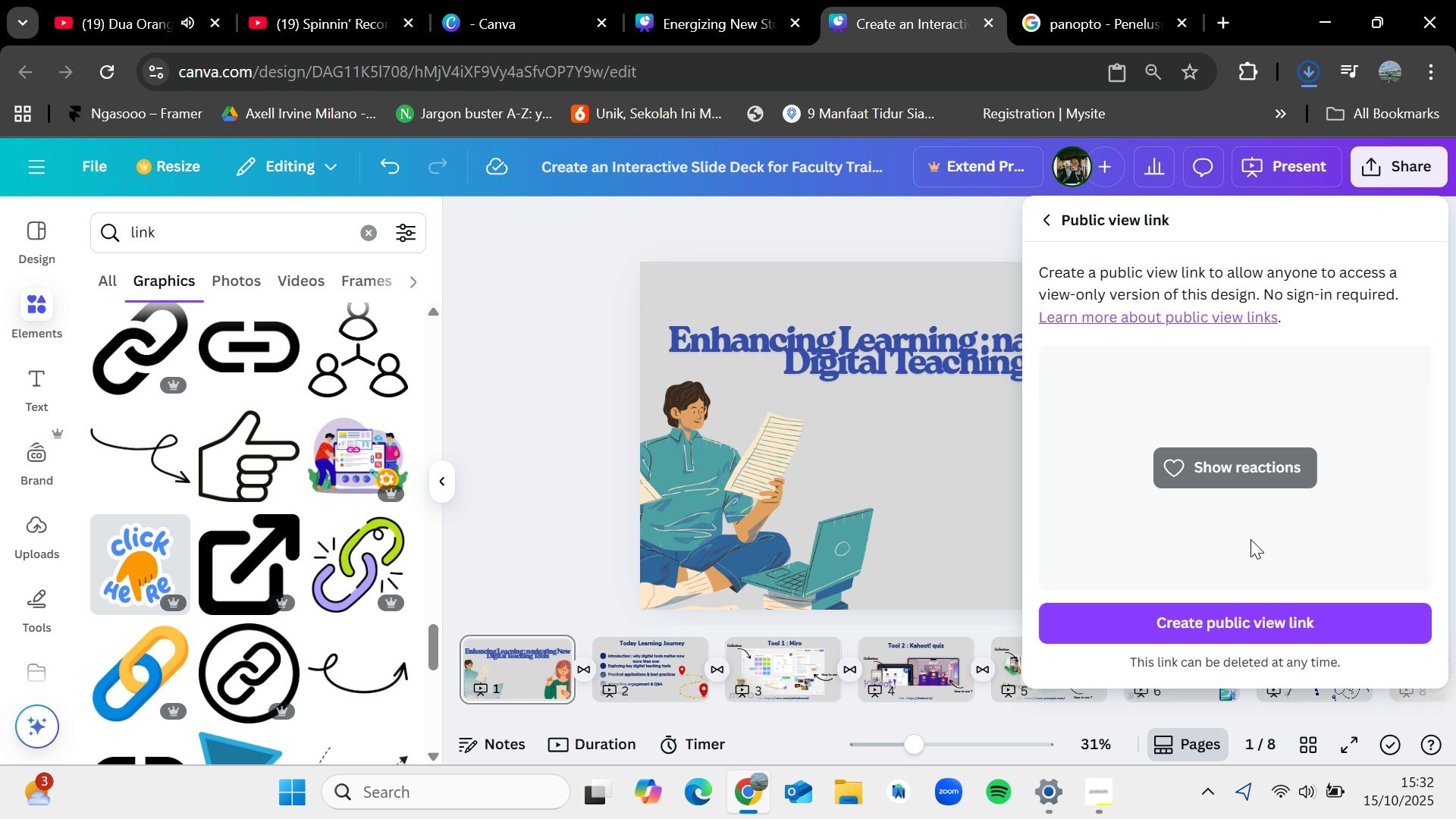 
left_click([1260, 615])
 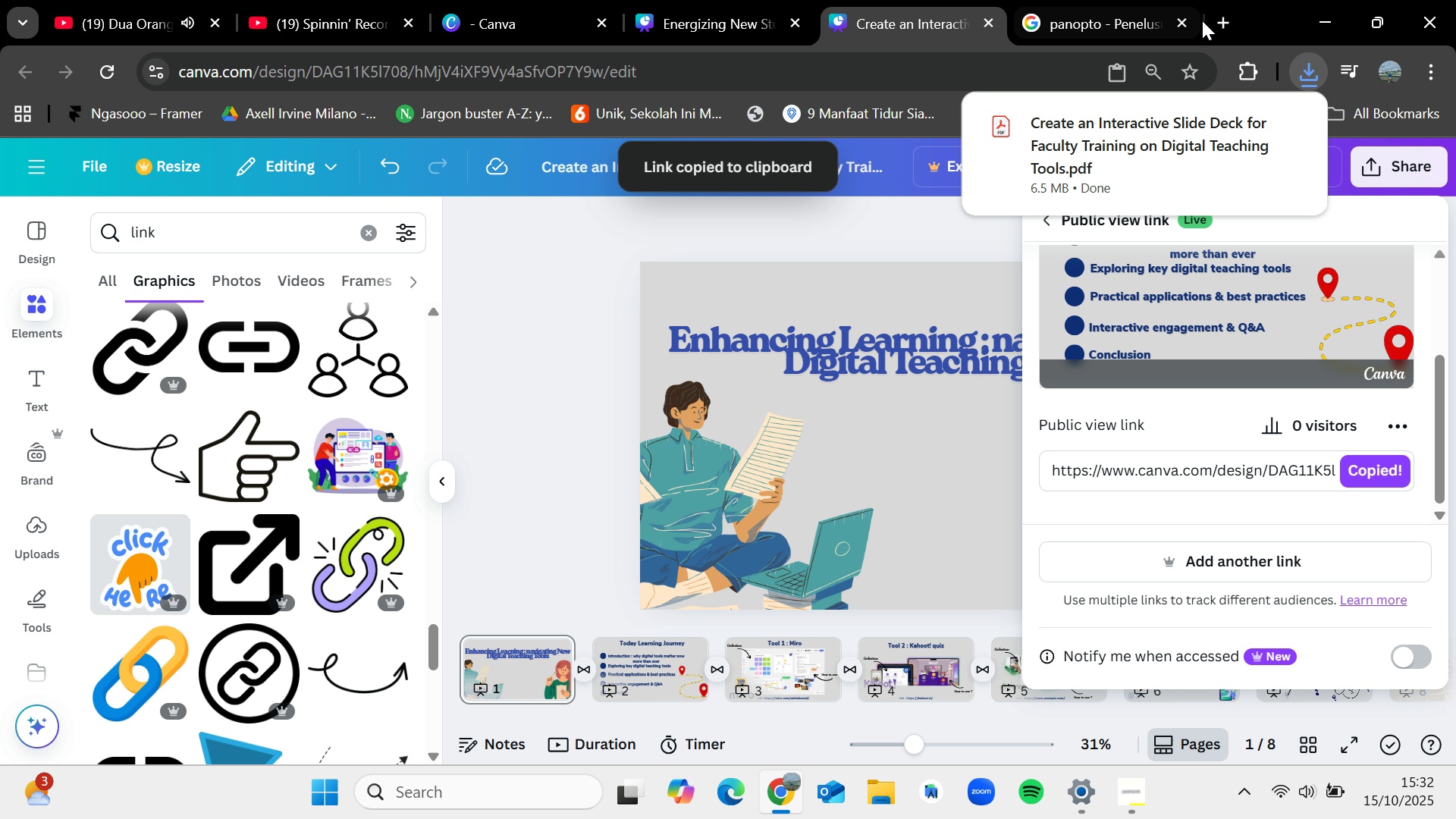 
wait(5.95)
 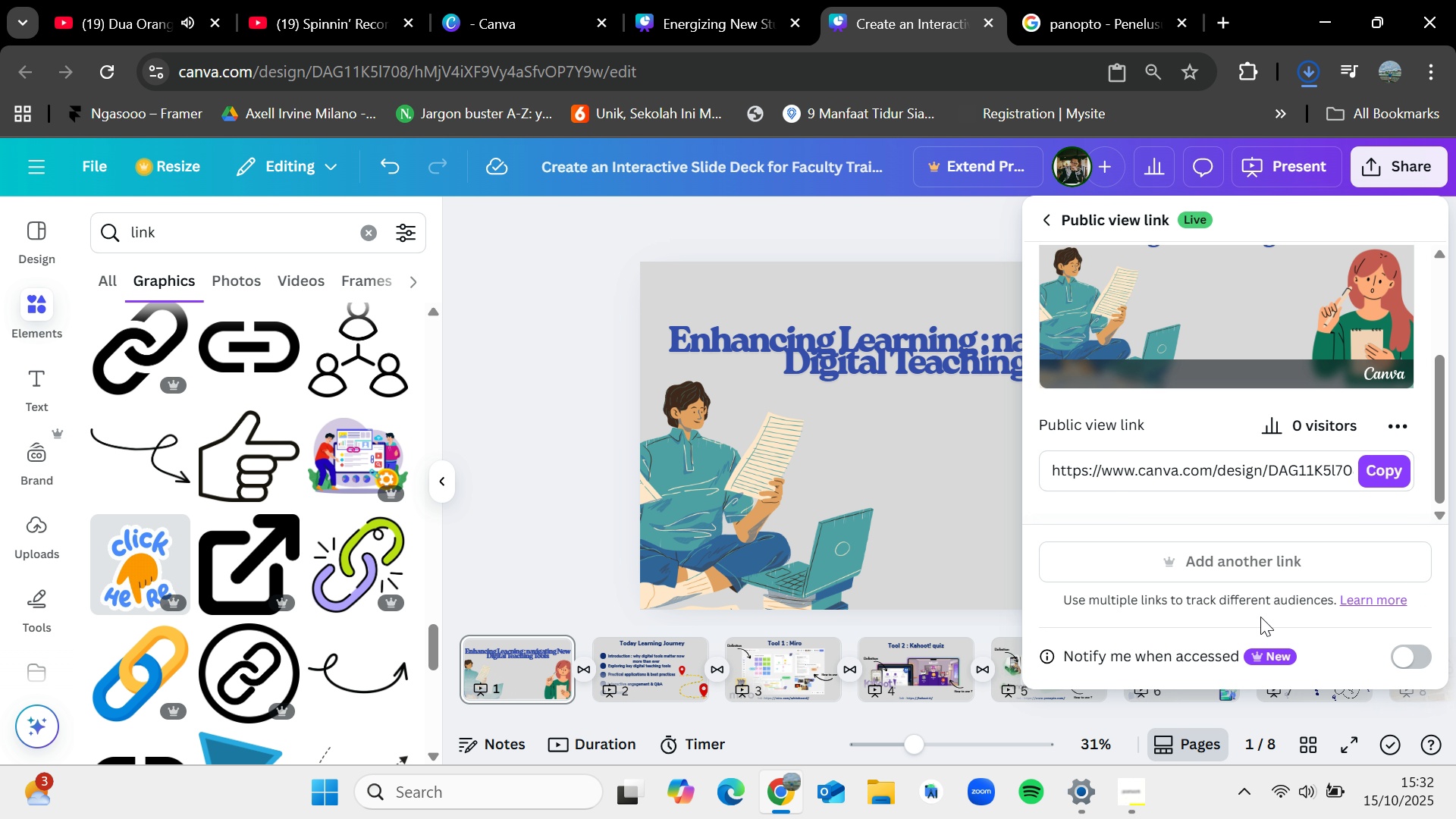 
left_click([1112, 67])
 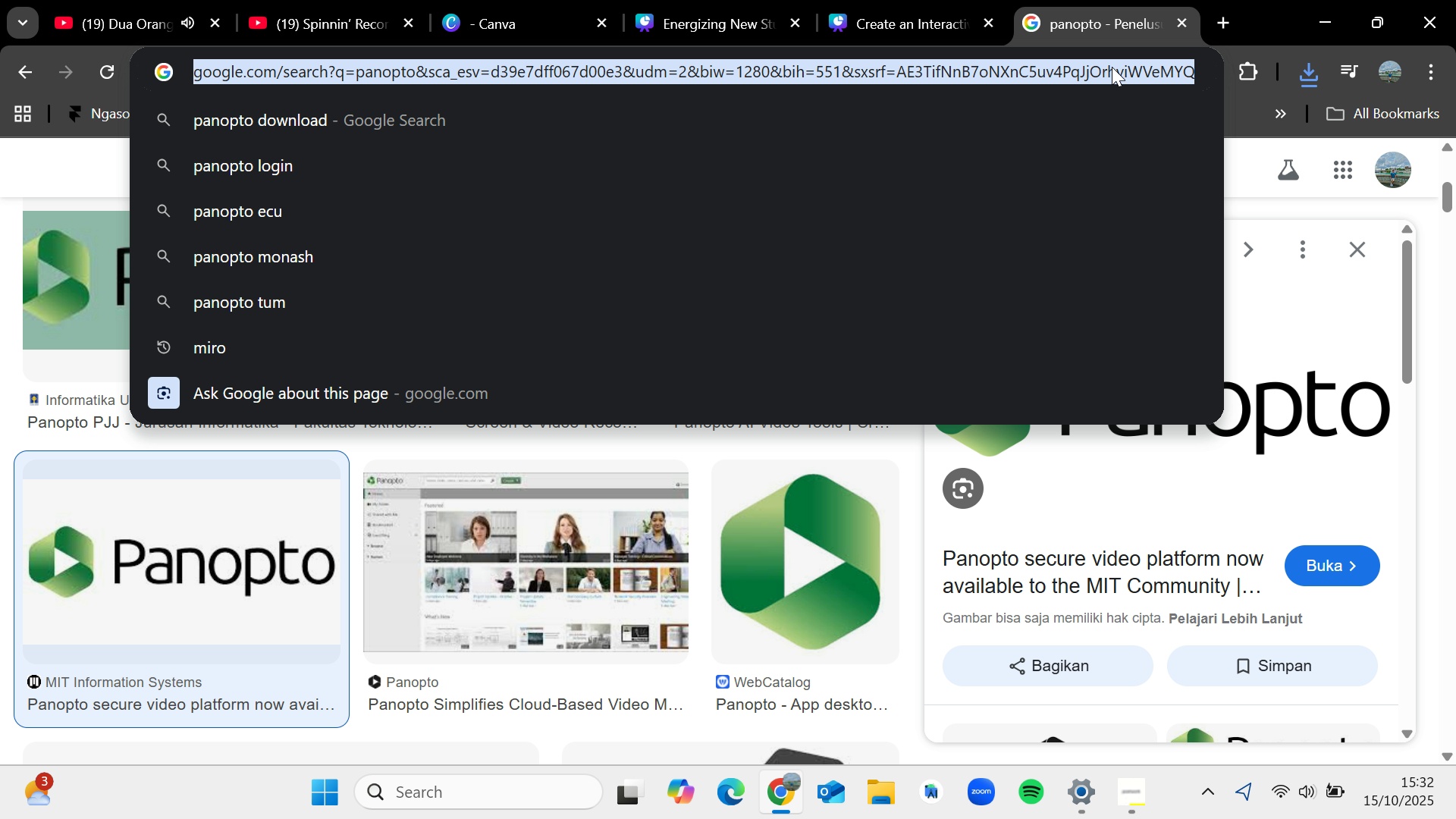 
key(Control+V)
 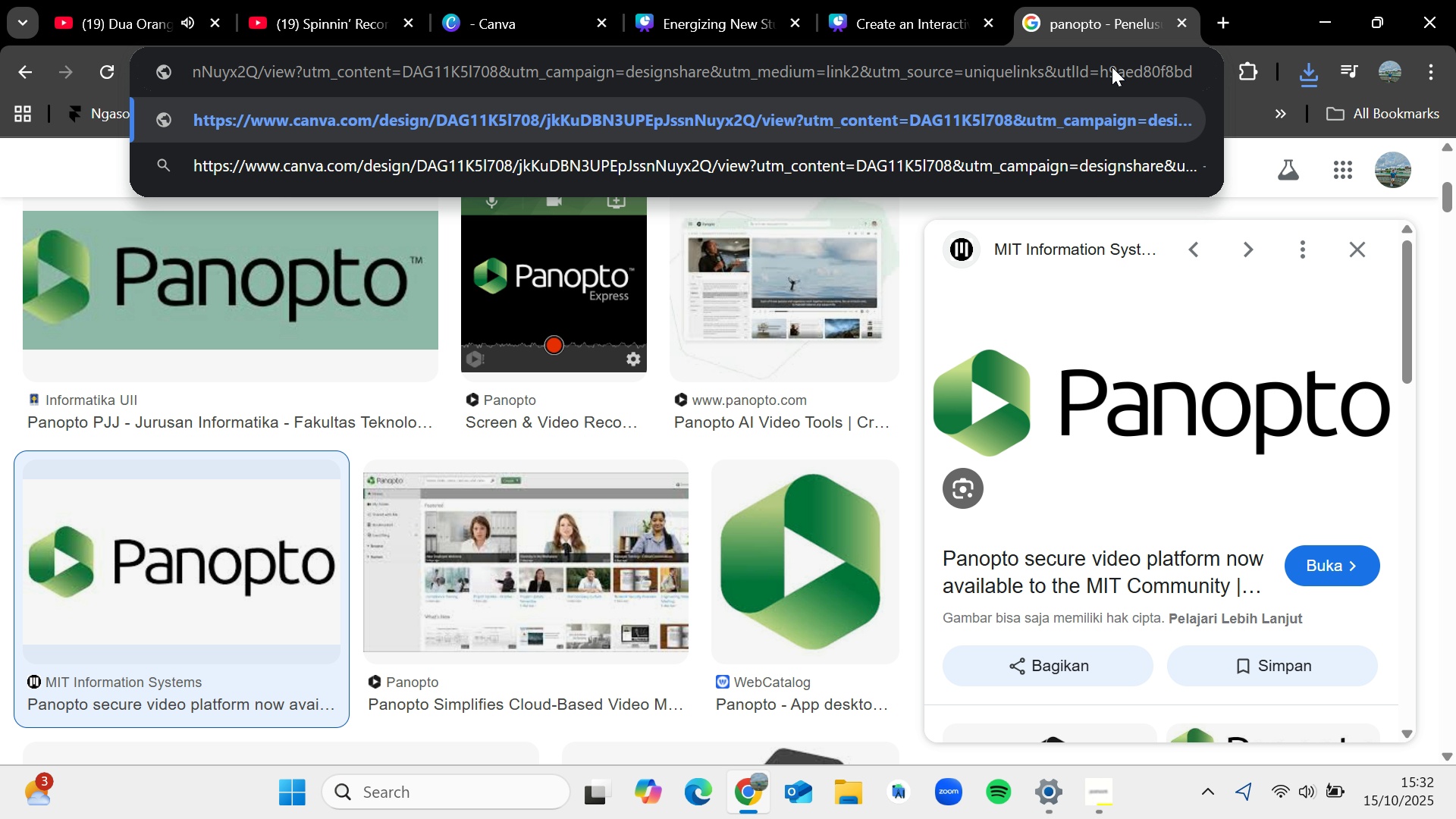 
key(Enter)
 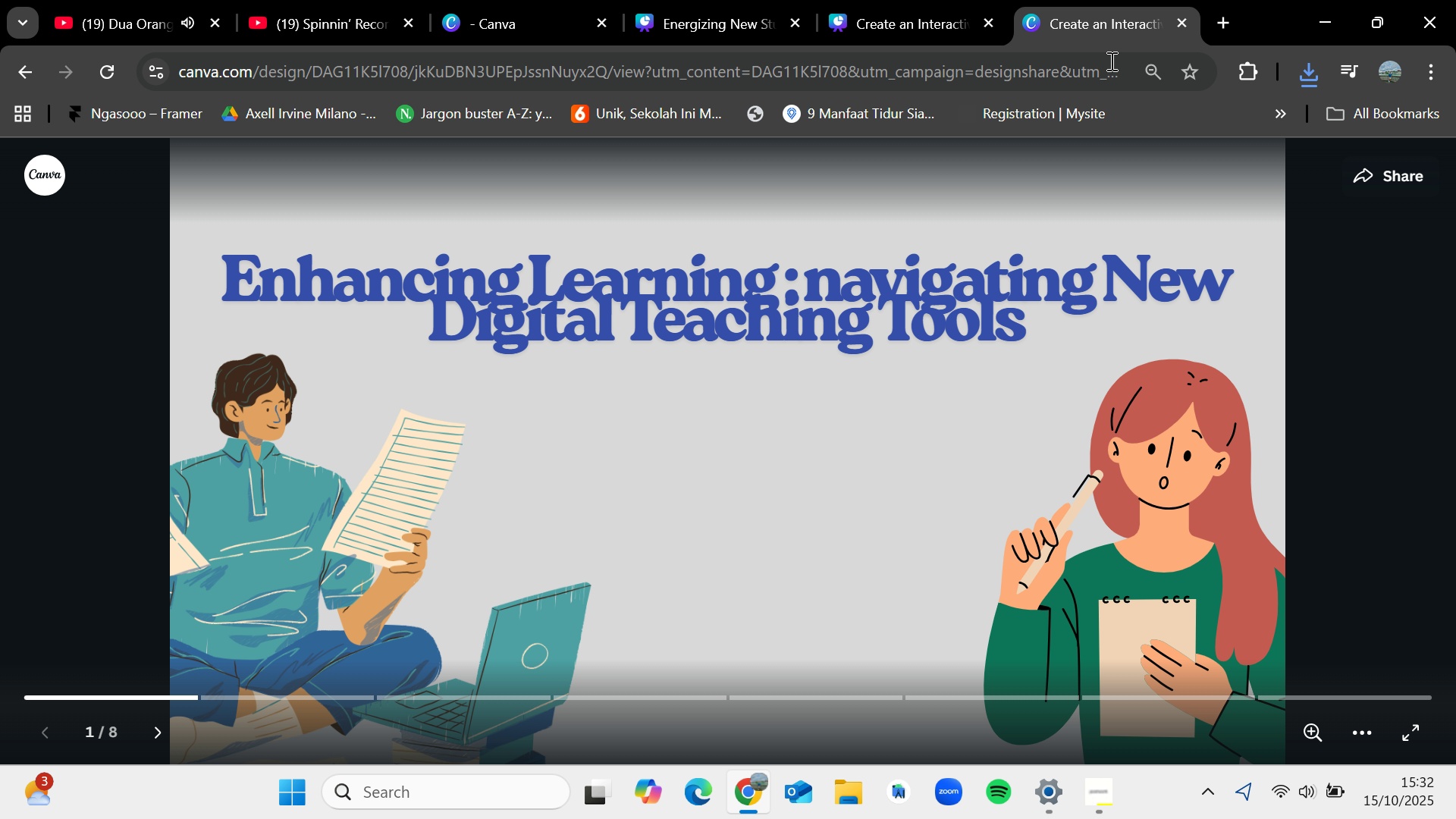 
wait(16.46)
 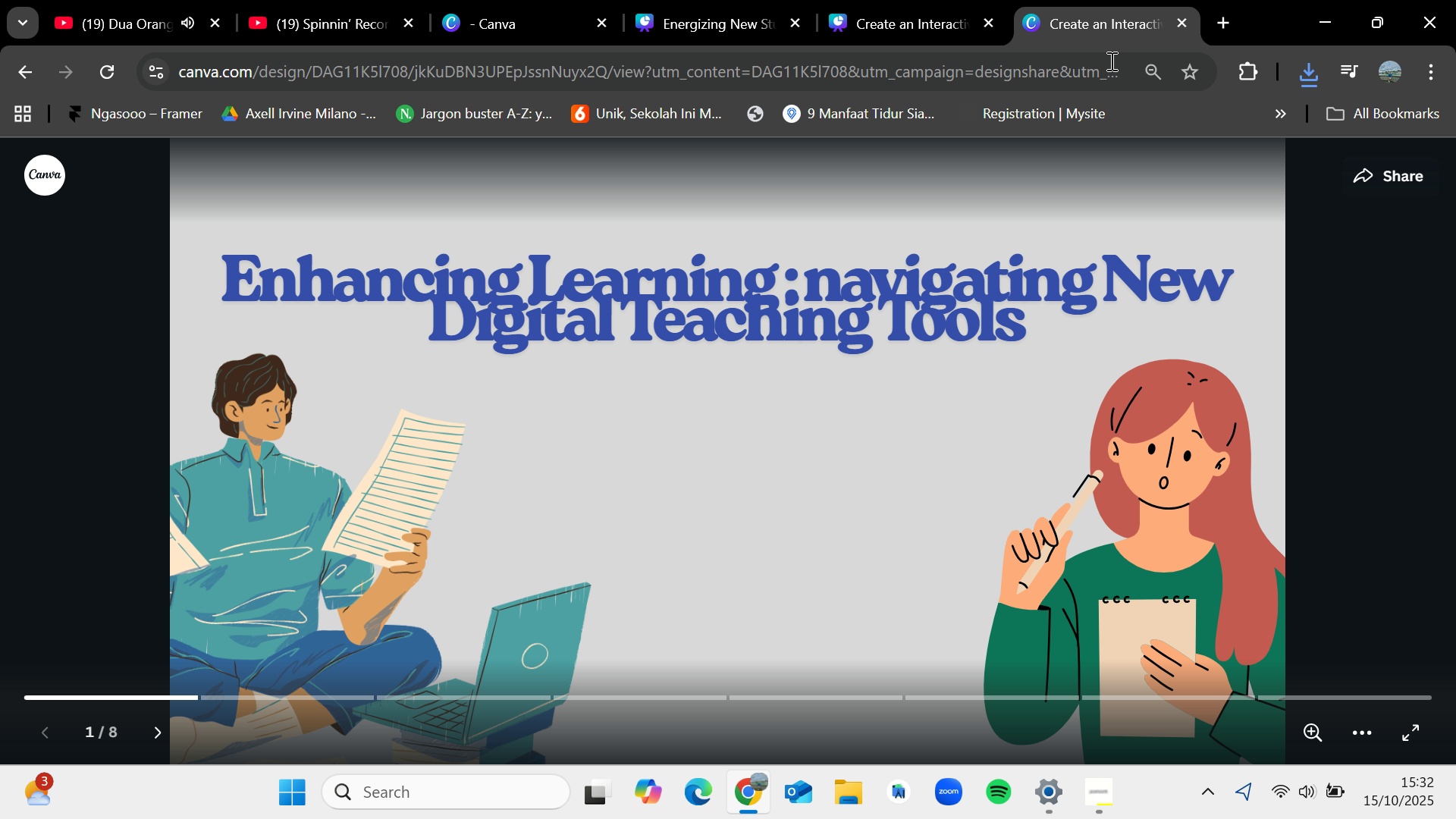 
left_click([1193, 415])
 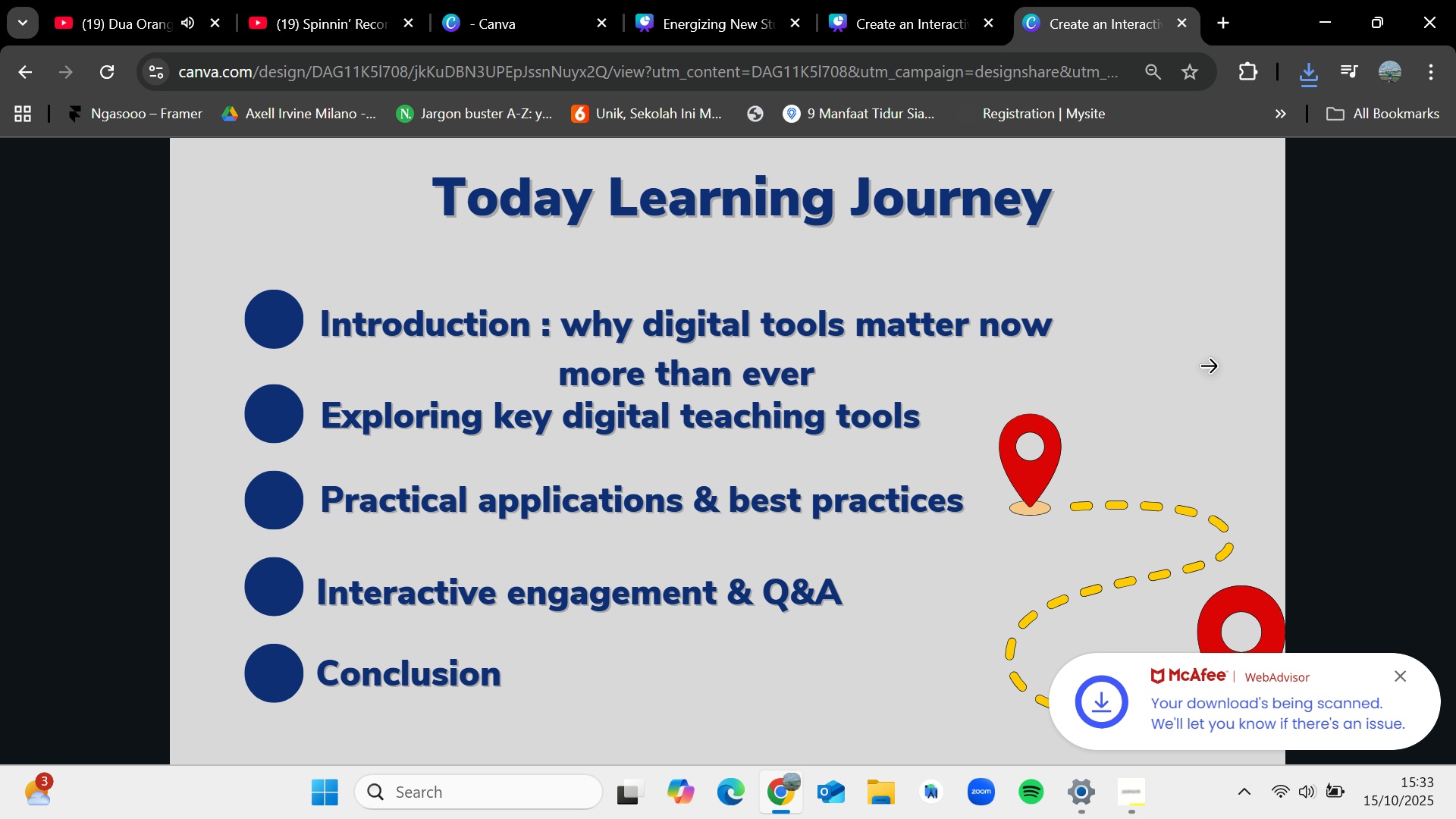 
wait(7.16)
 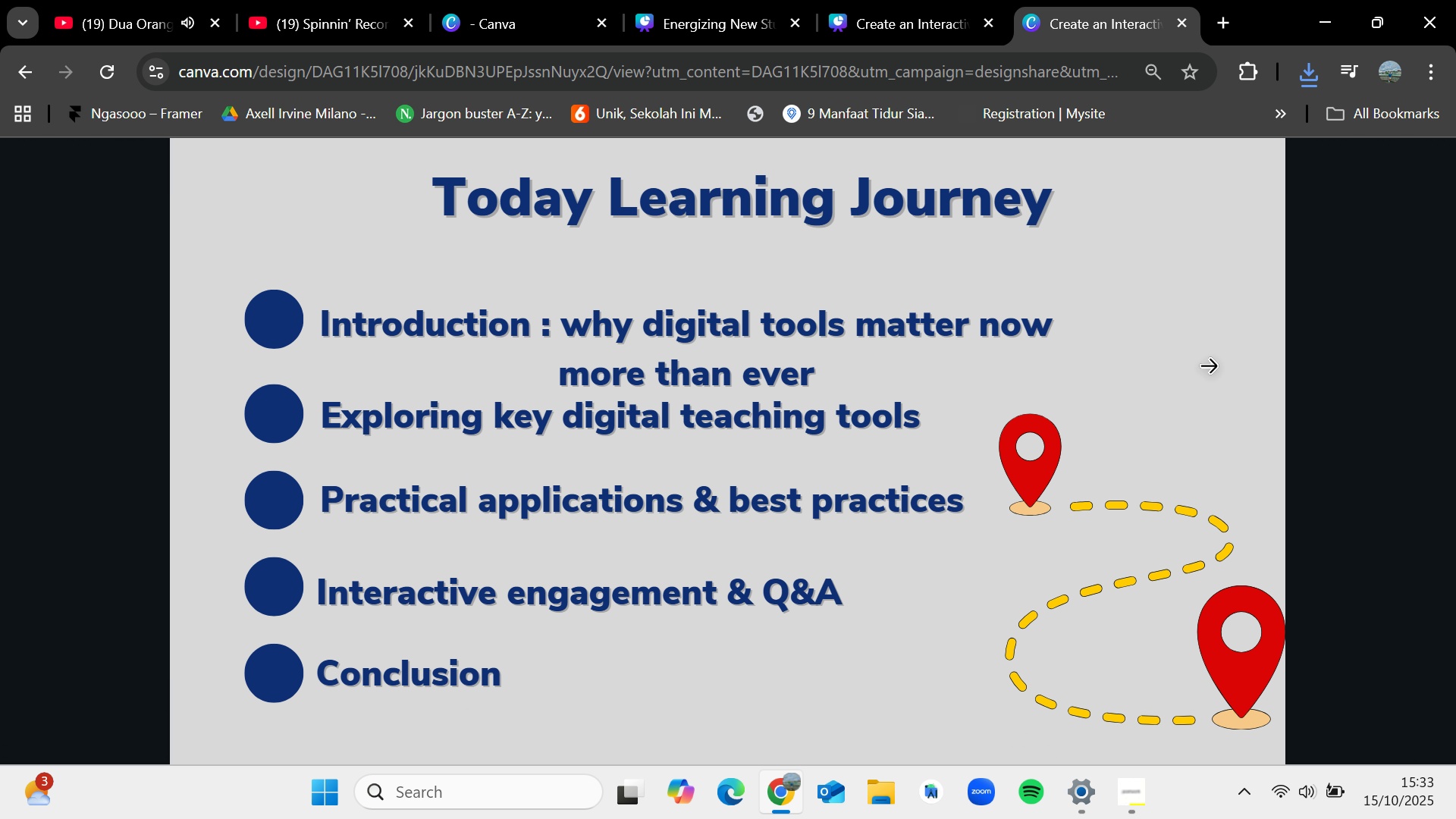 
left_click([1208, 368])
 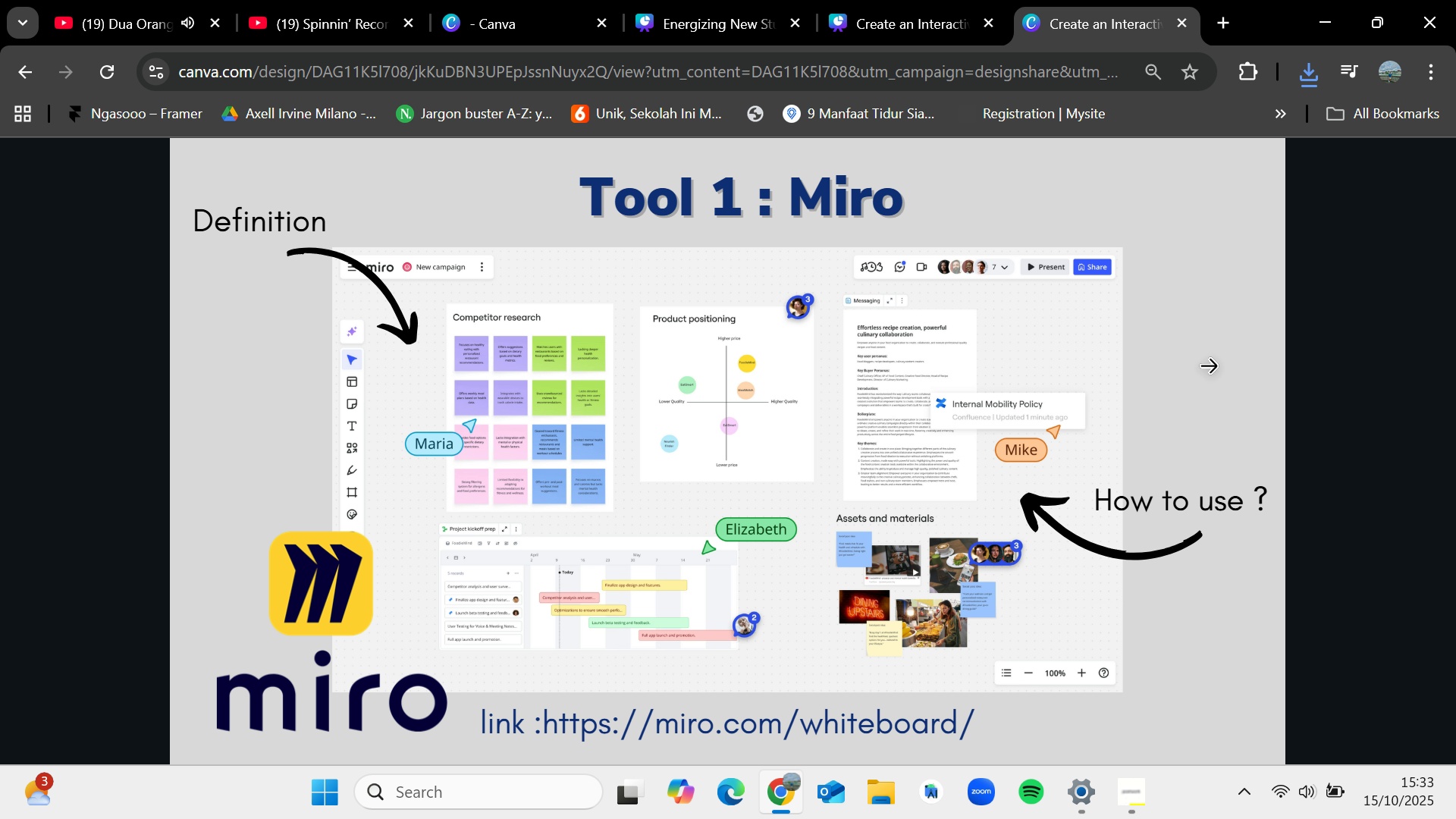 
wait(19.87)
 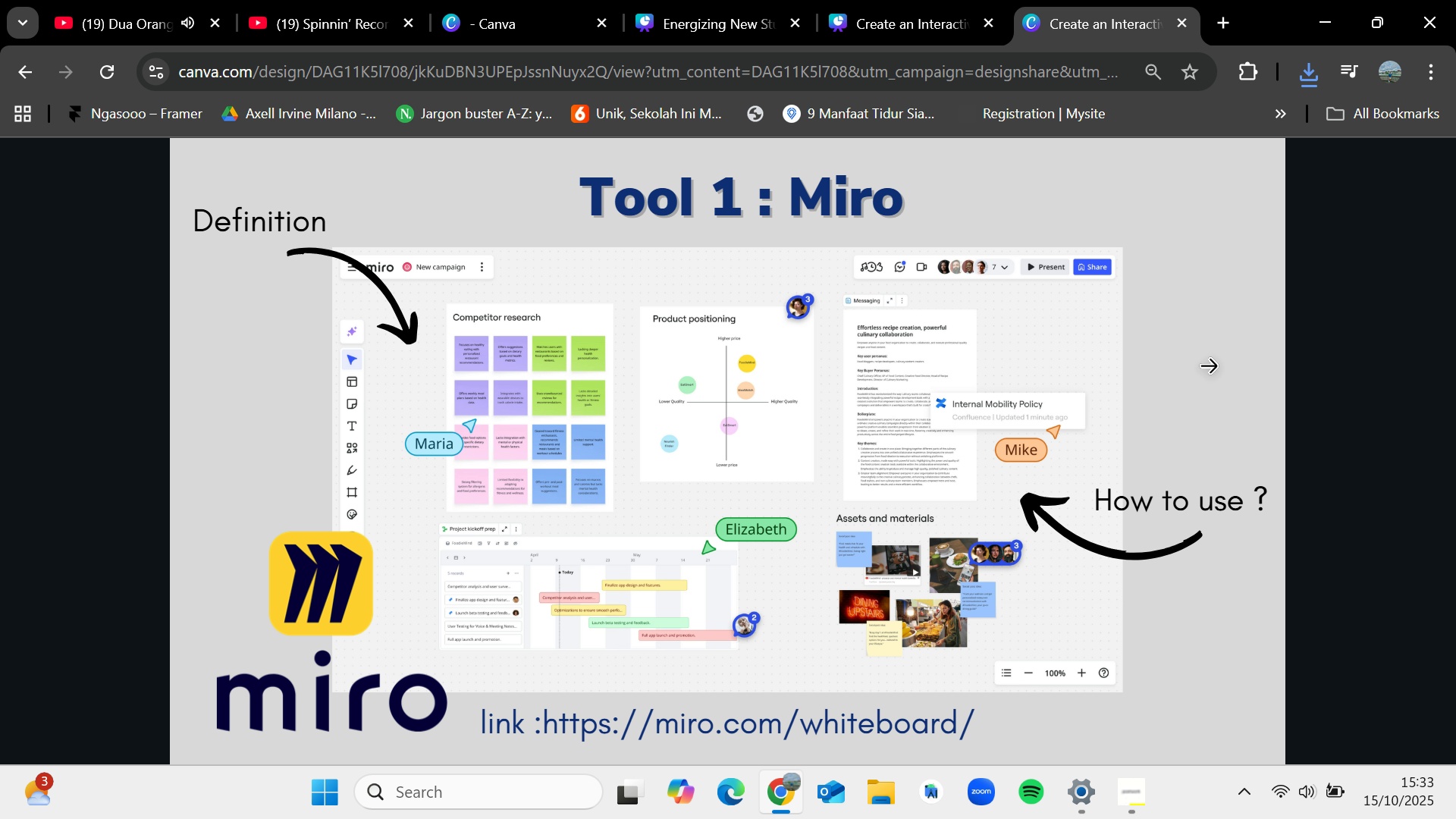 
left_click([1208, 368])
 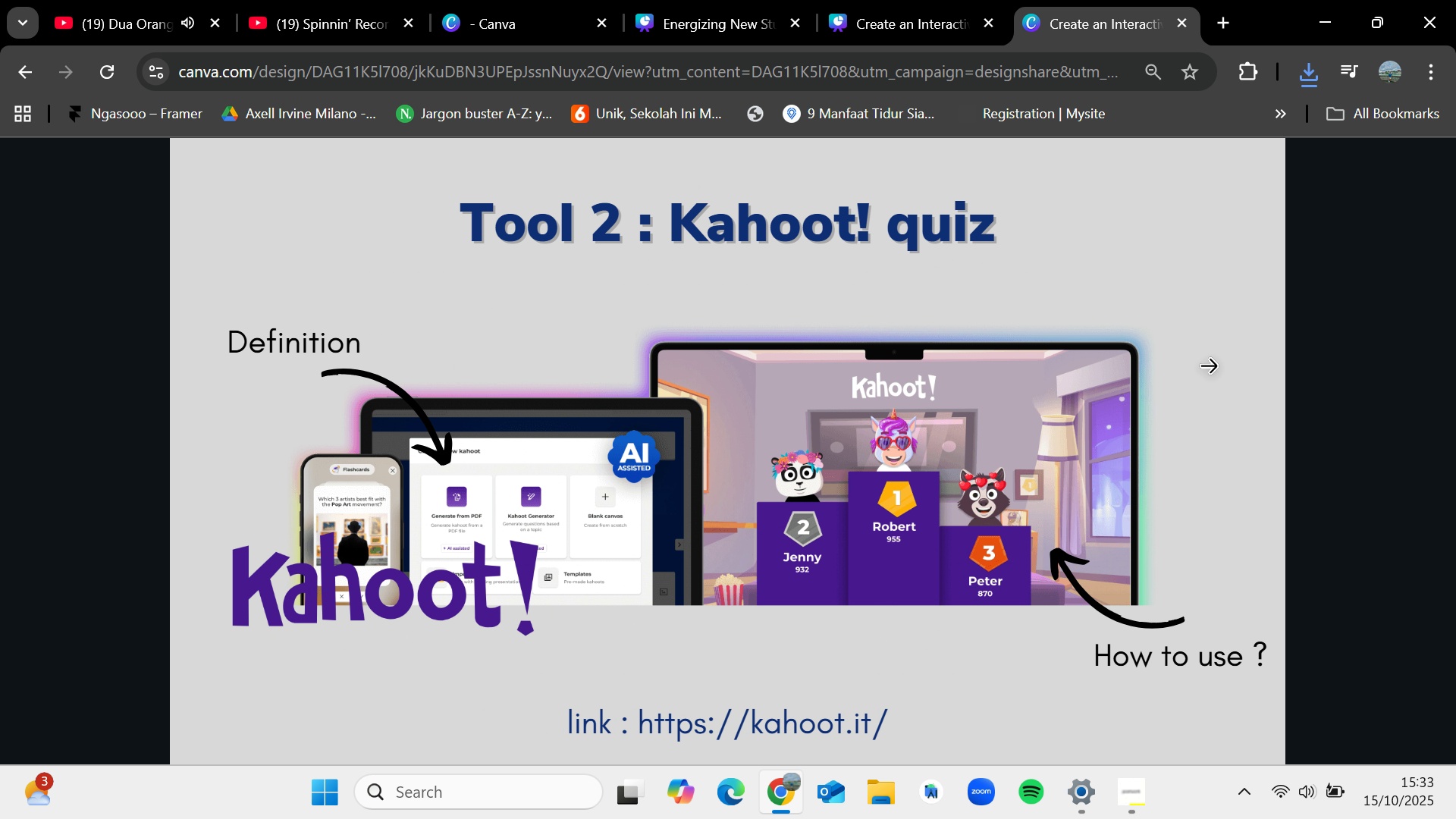 
wait(6.87)
 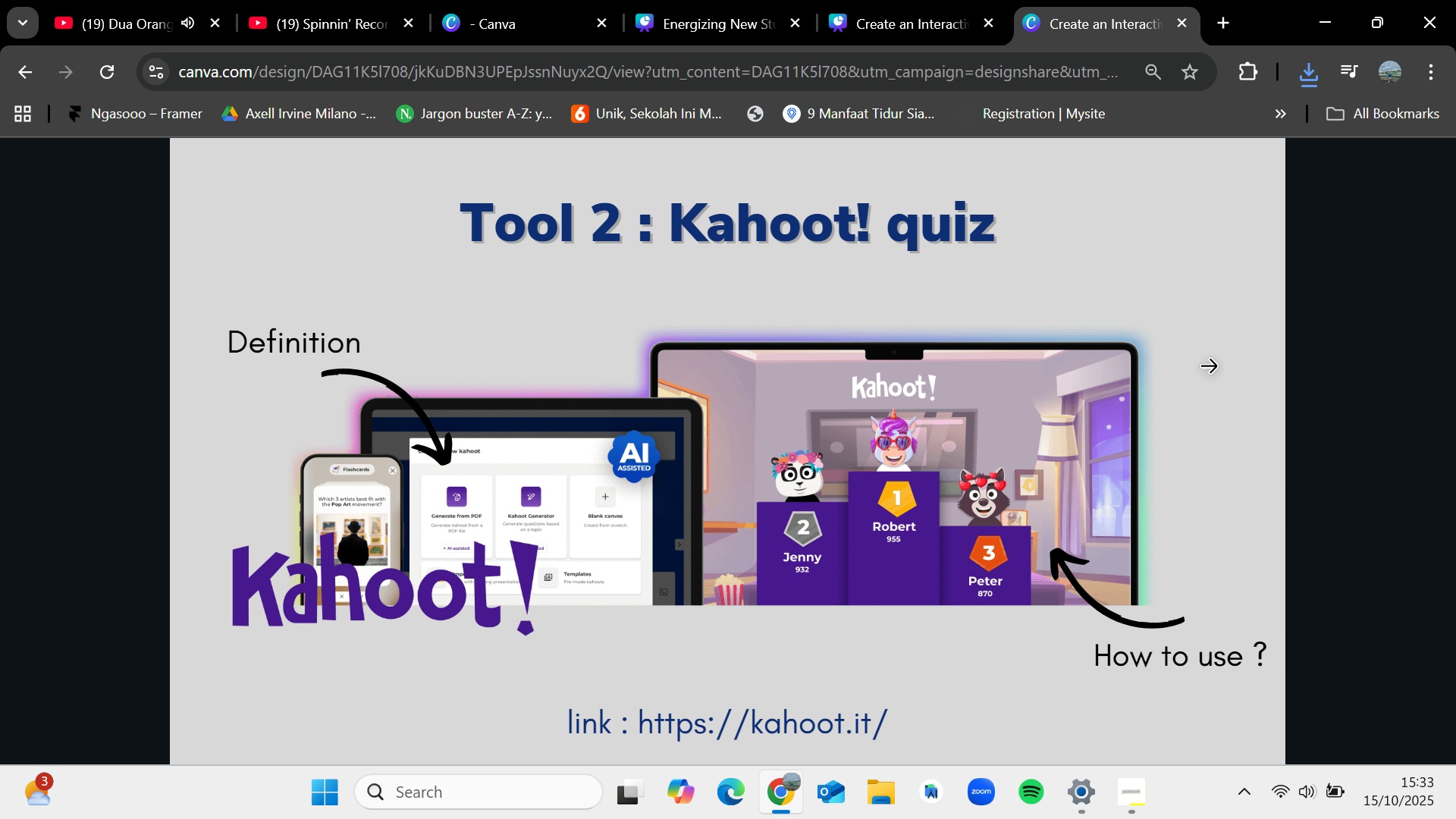 
left_click([1208, 368])
 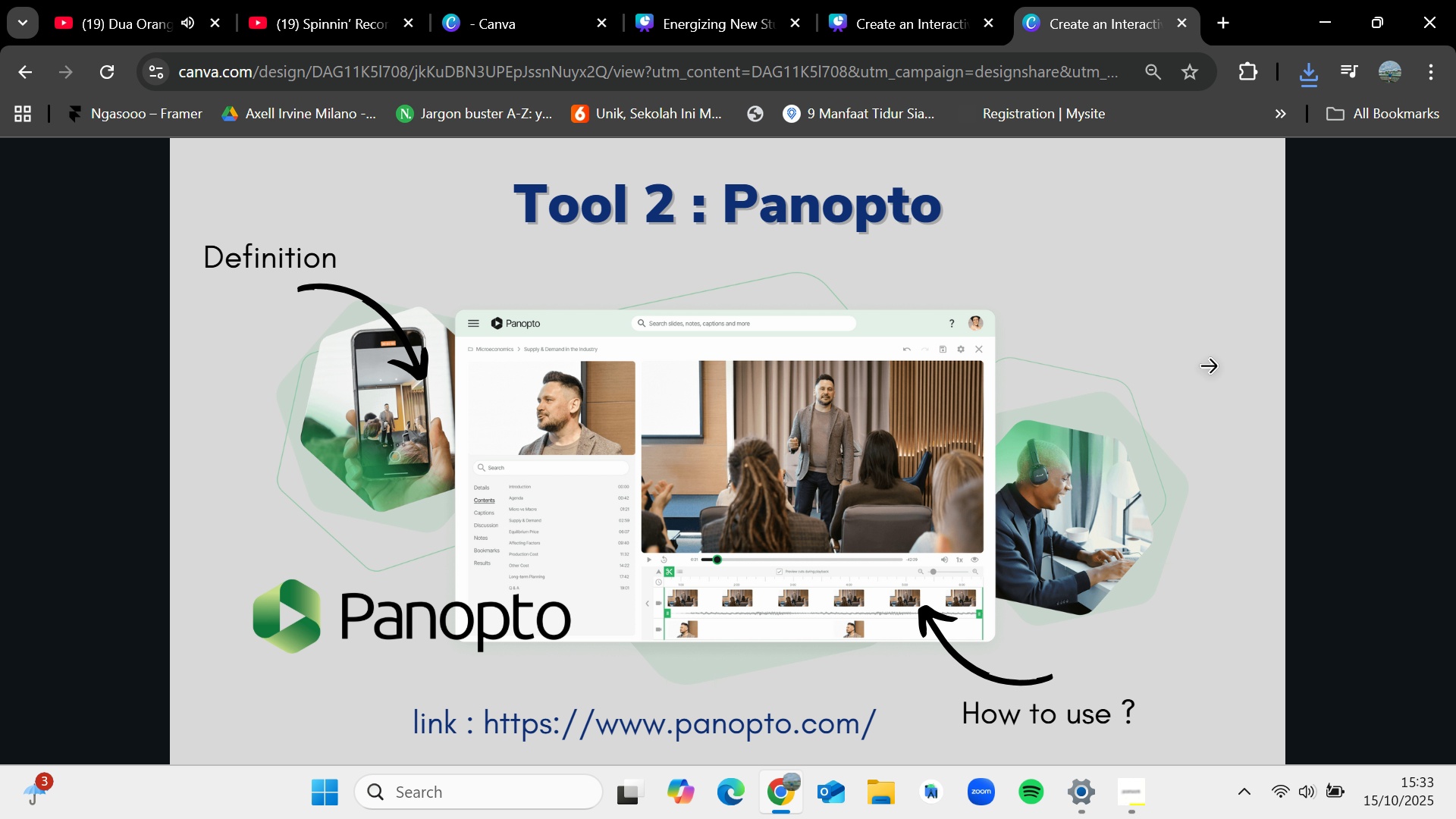 
left_click([1208, 368])
 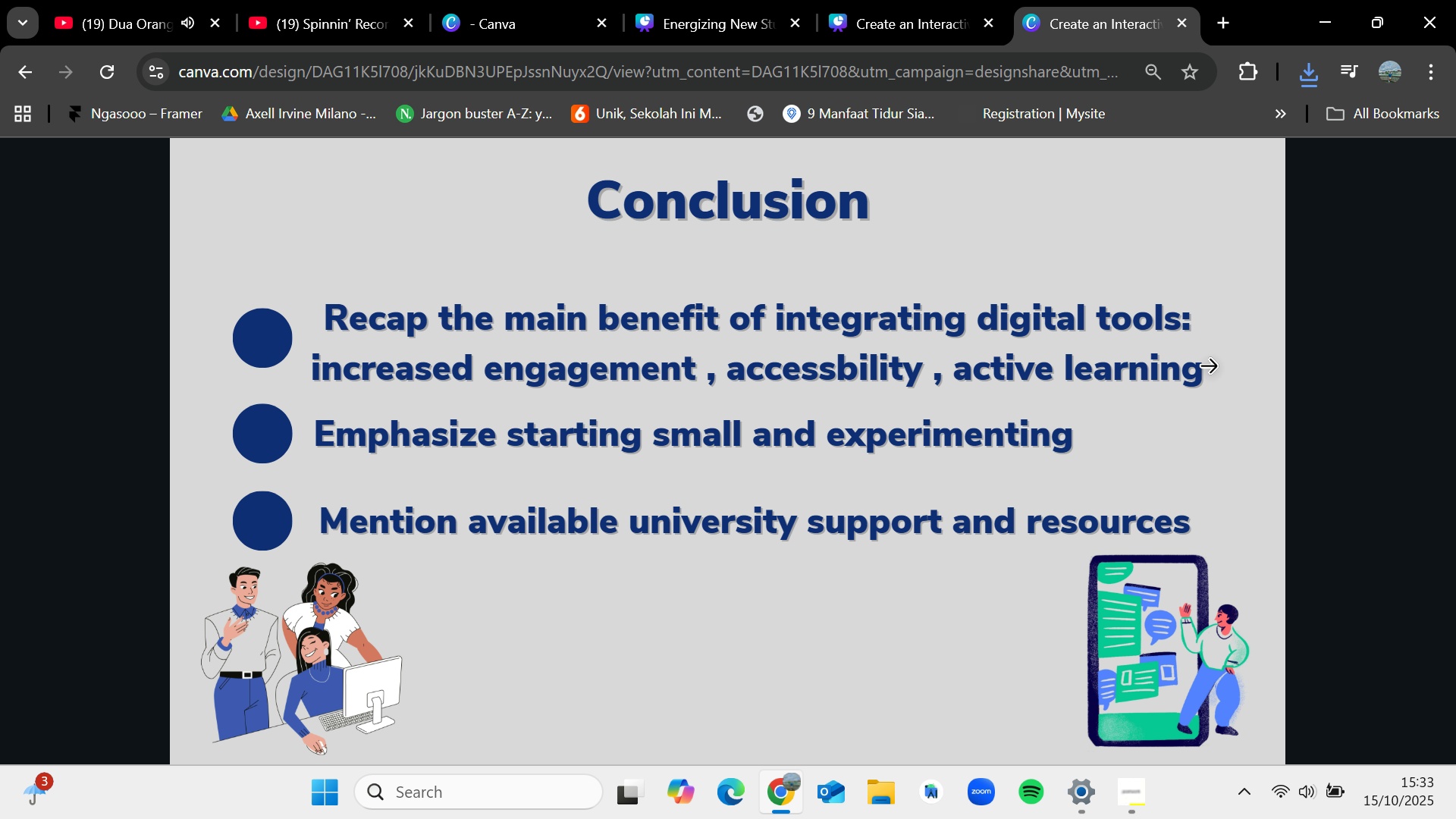 
left_click([1208, 368])
 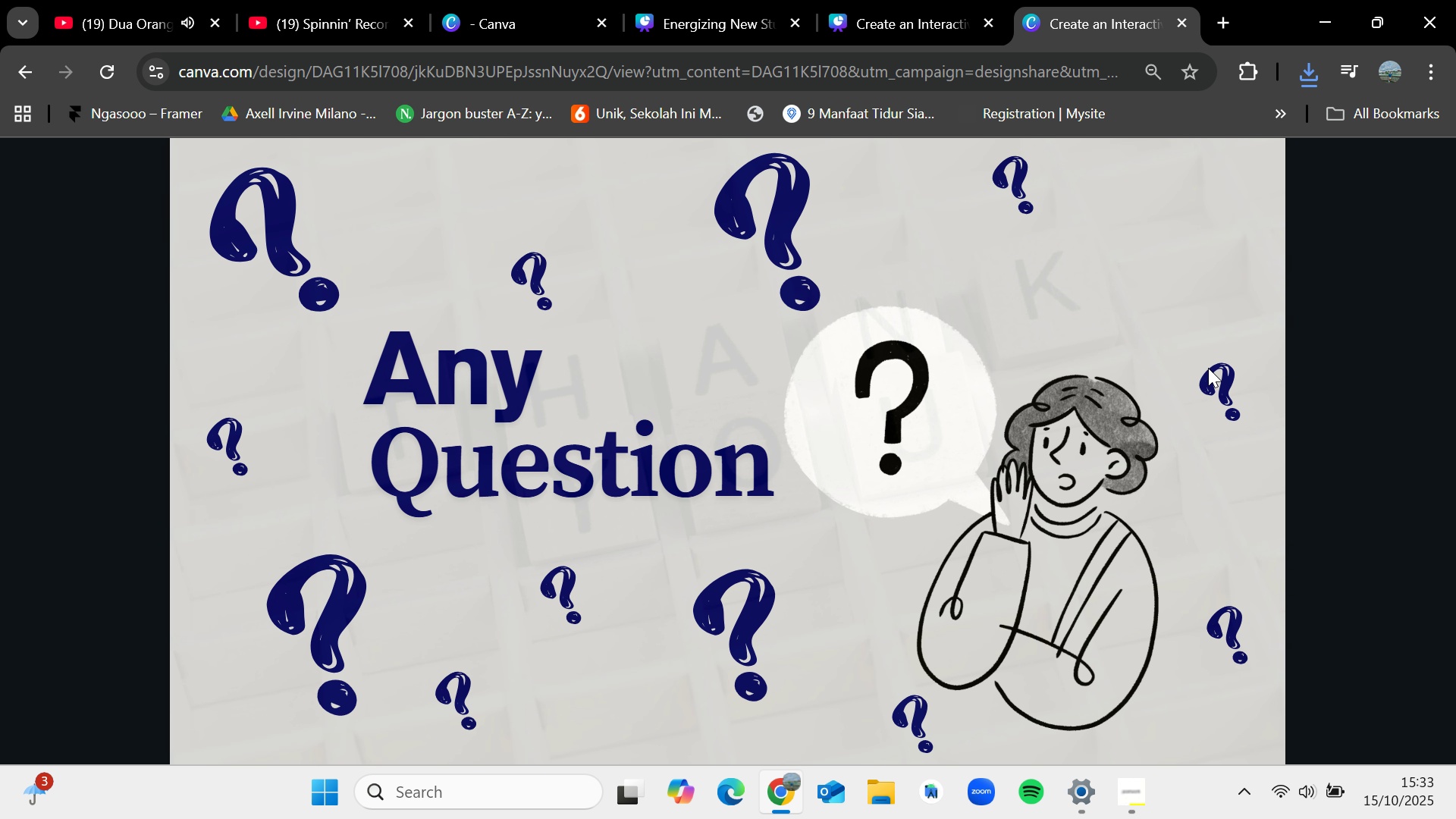 
left_click([1208, 368])
 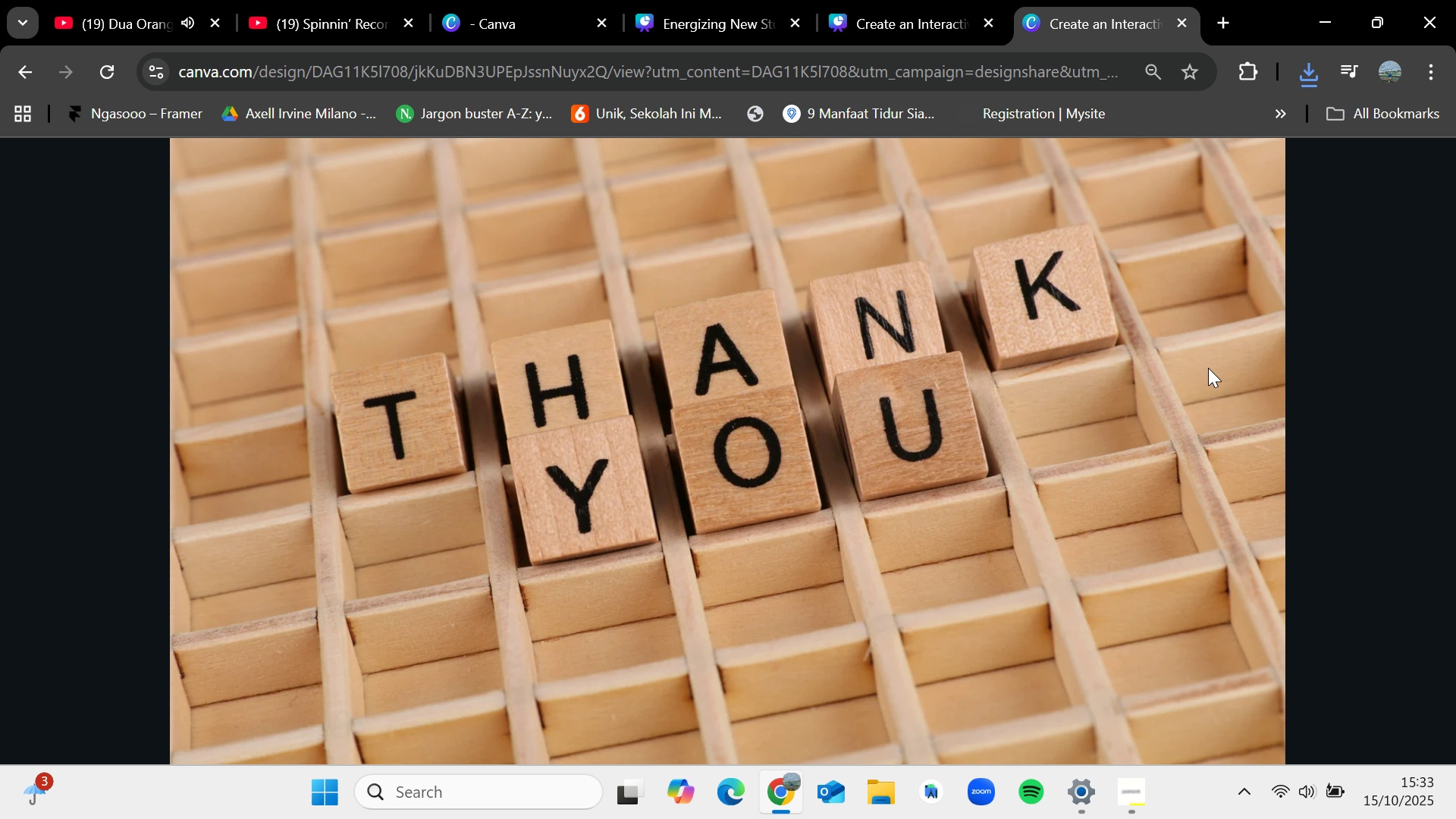 
key(Escape)
 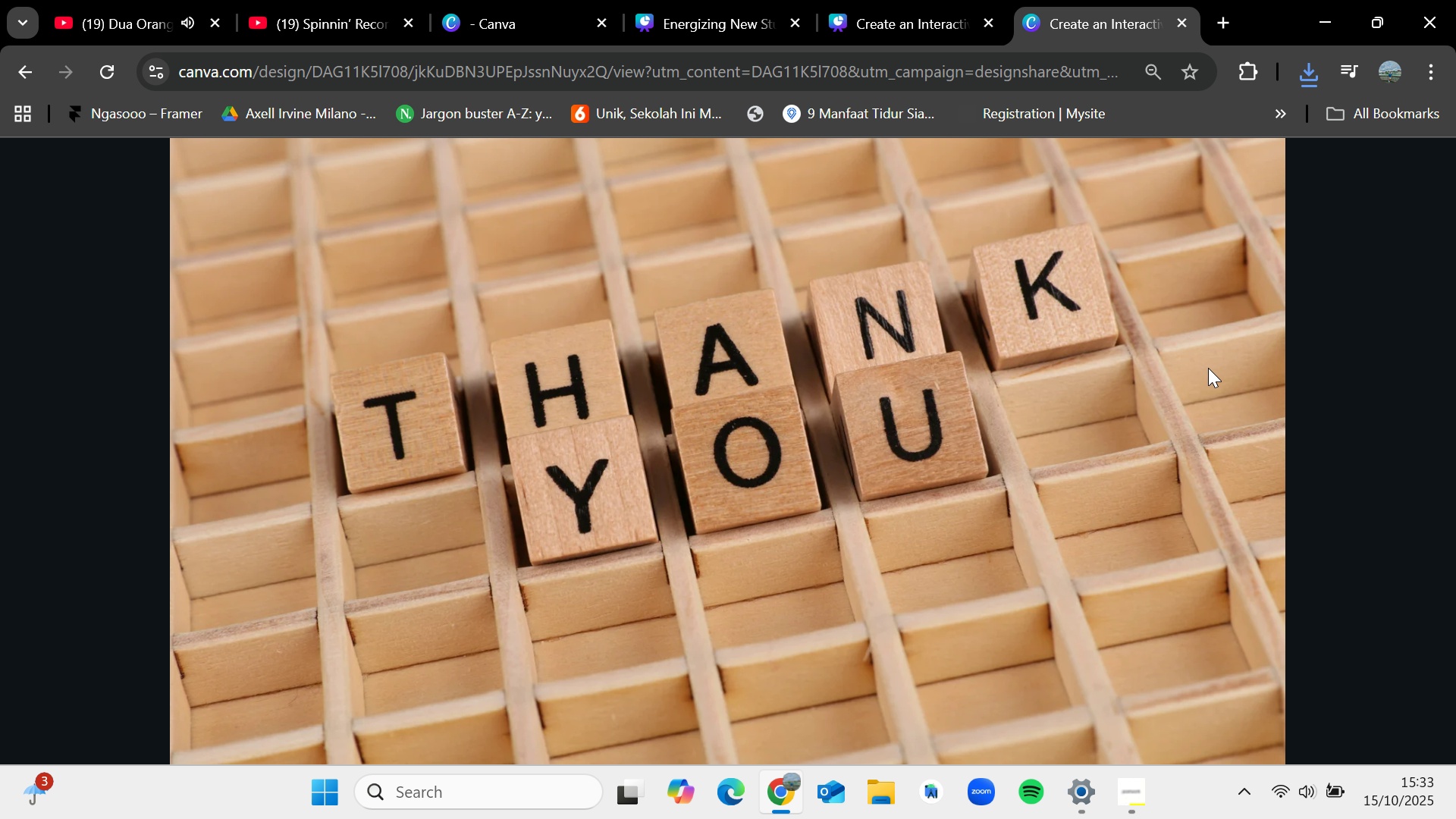 
left_click([1208, 368])
 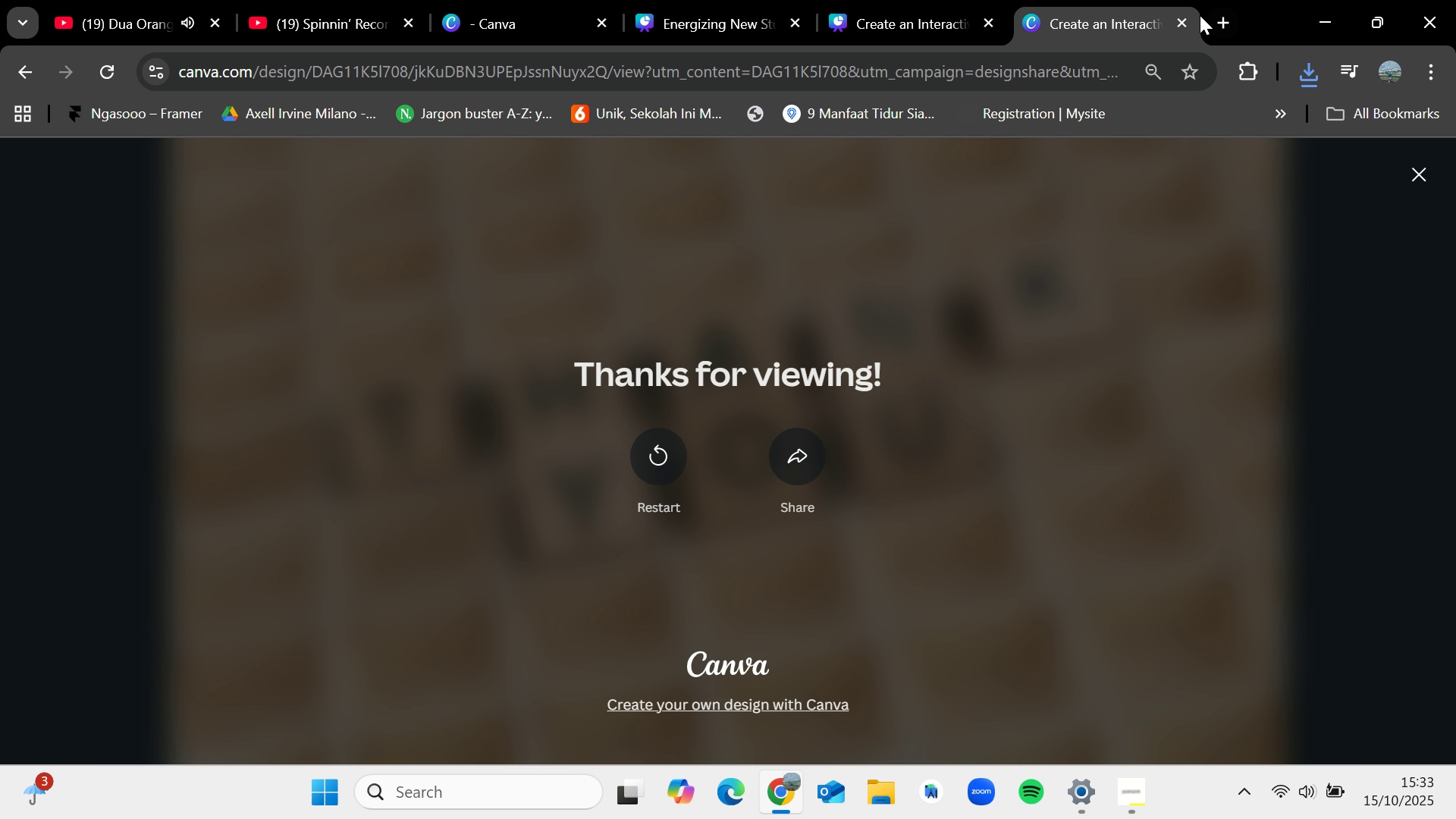 
left_click([1188, 21])
 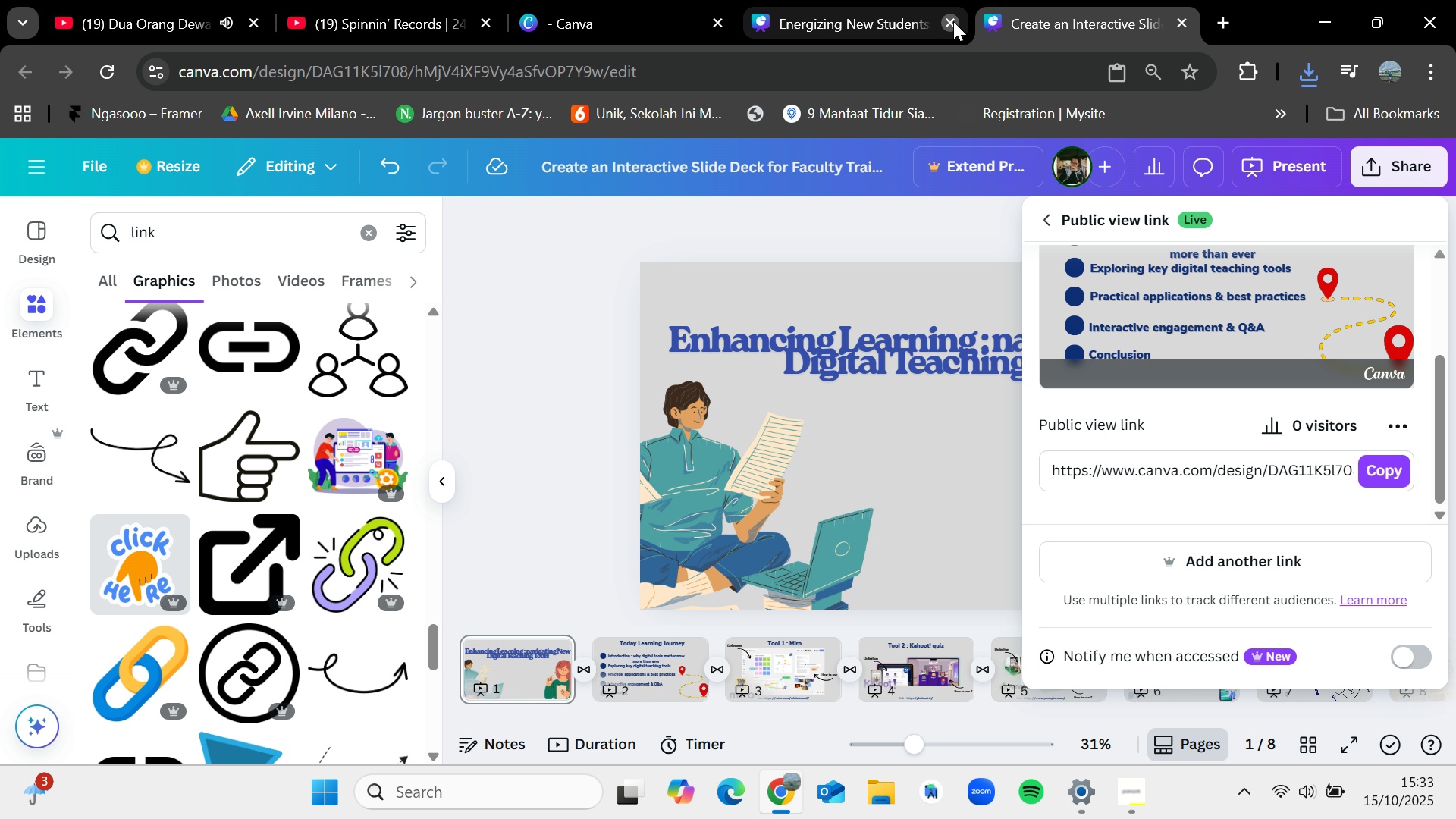 
left_click([562, 300])